 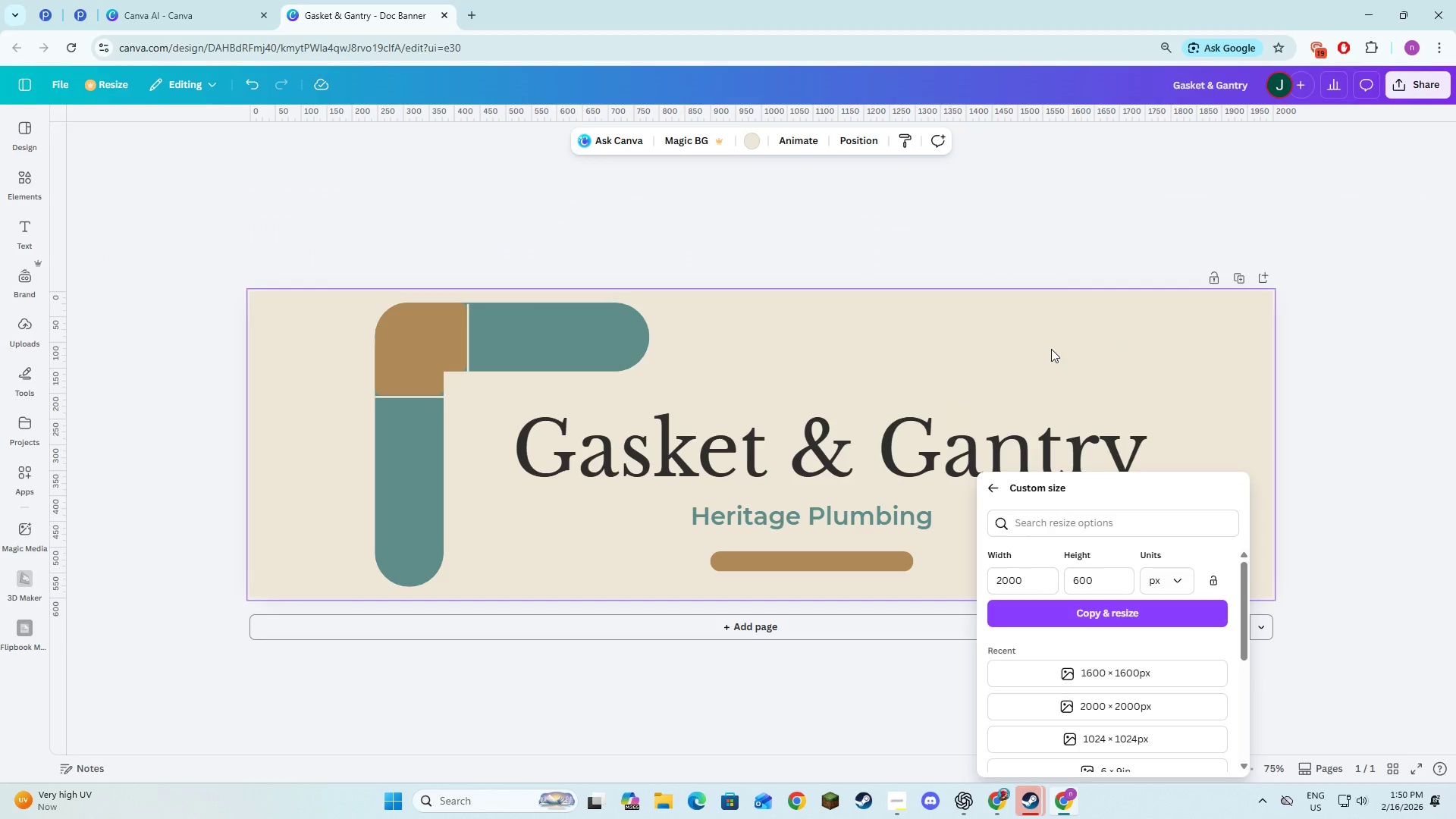 
left_click([1106, 579])
 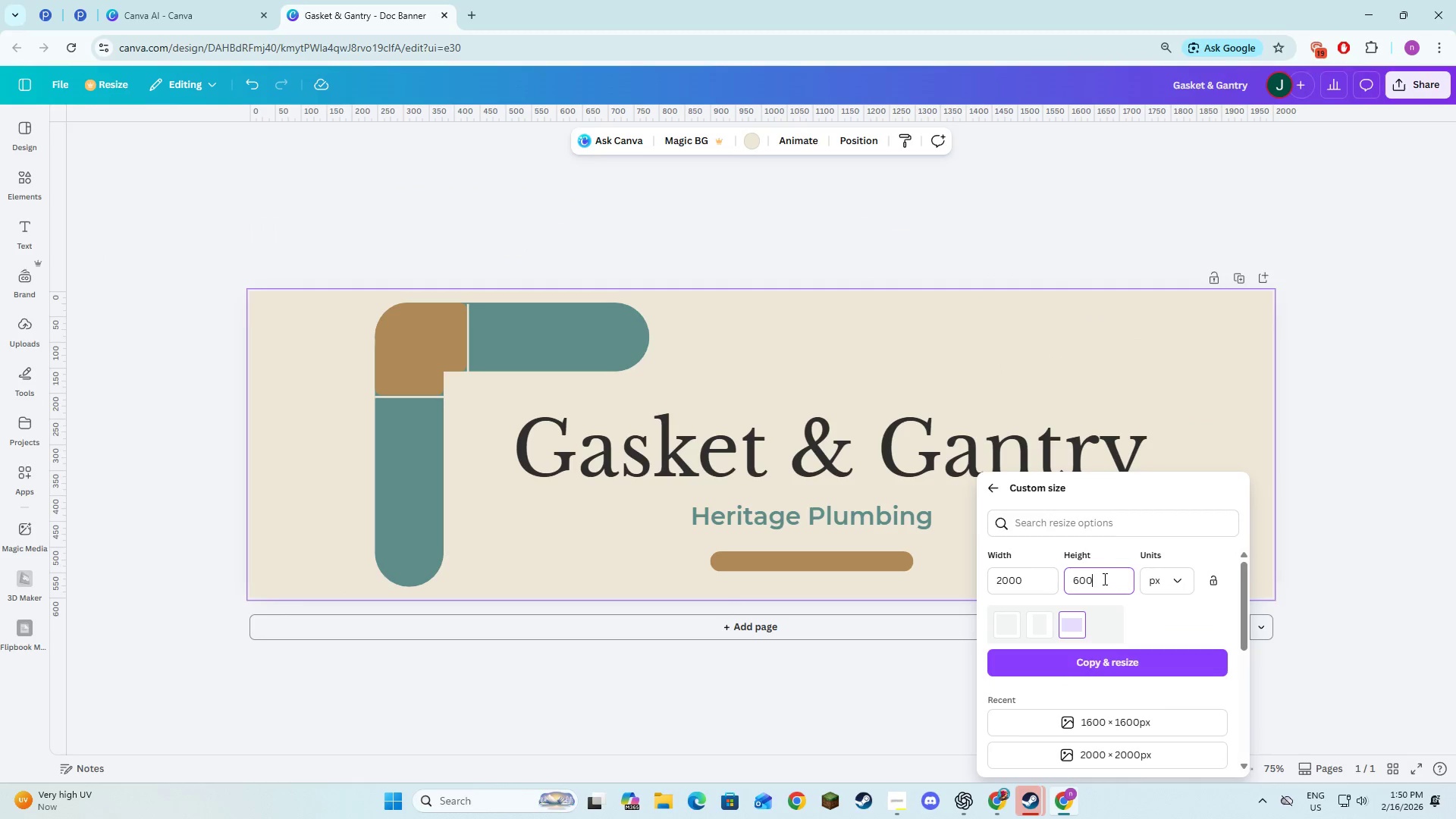 
left_click_drag(start_coordinate=[1101, 577], to_coordinate=[1071, 582])
 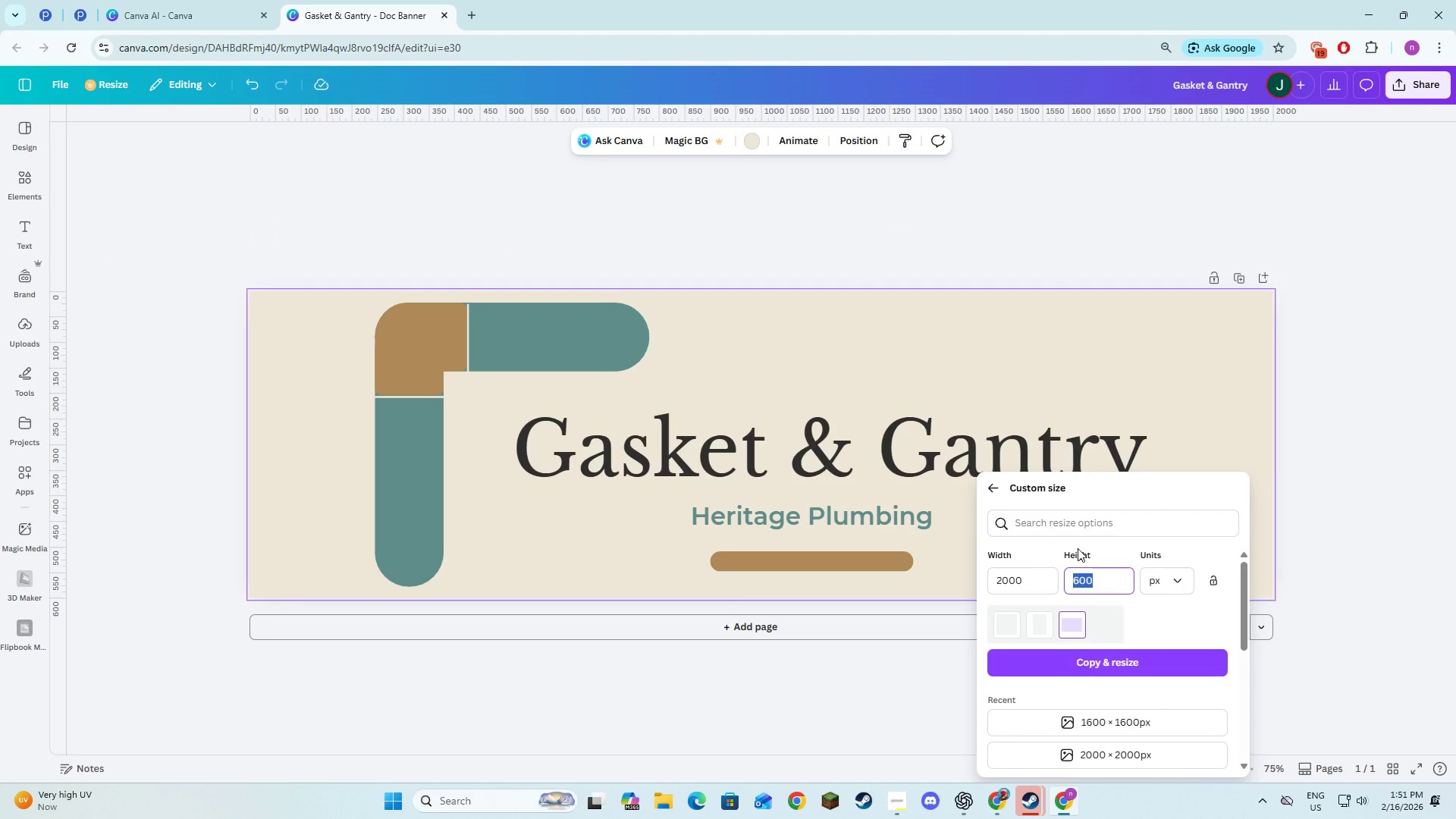 
type(500)
 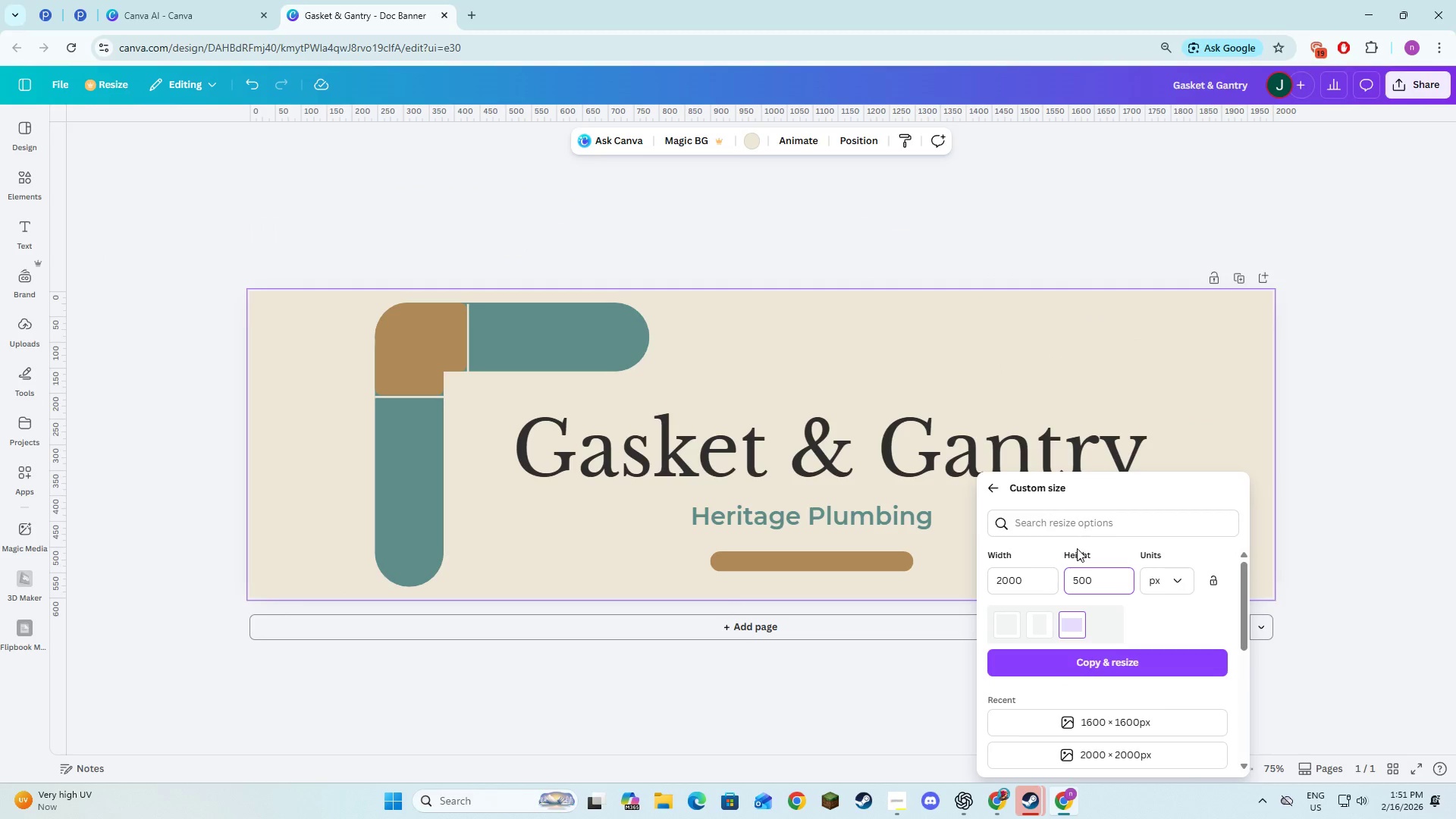 
key(Enter)
 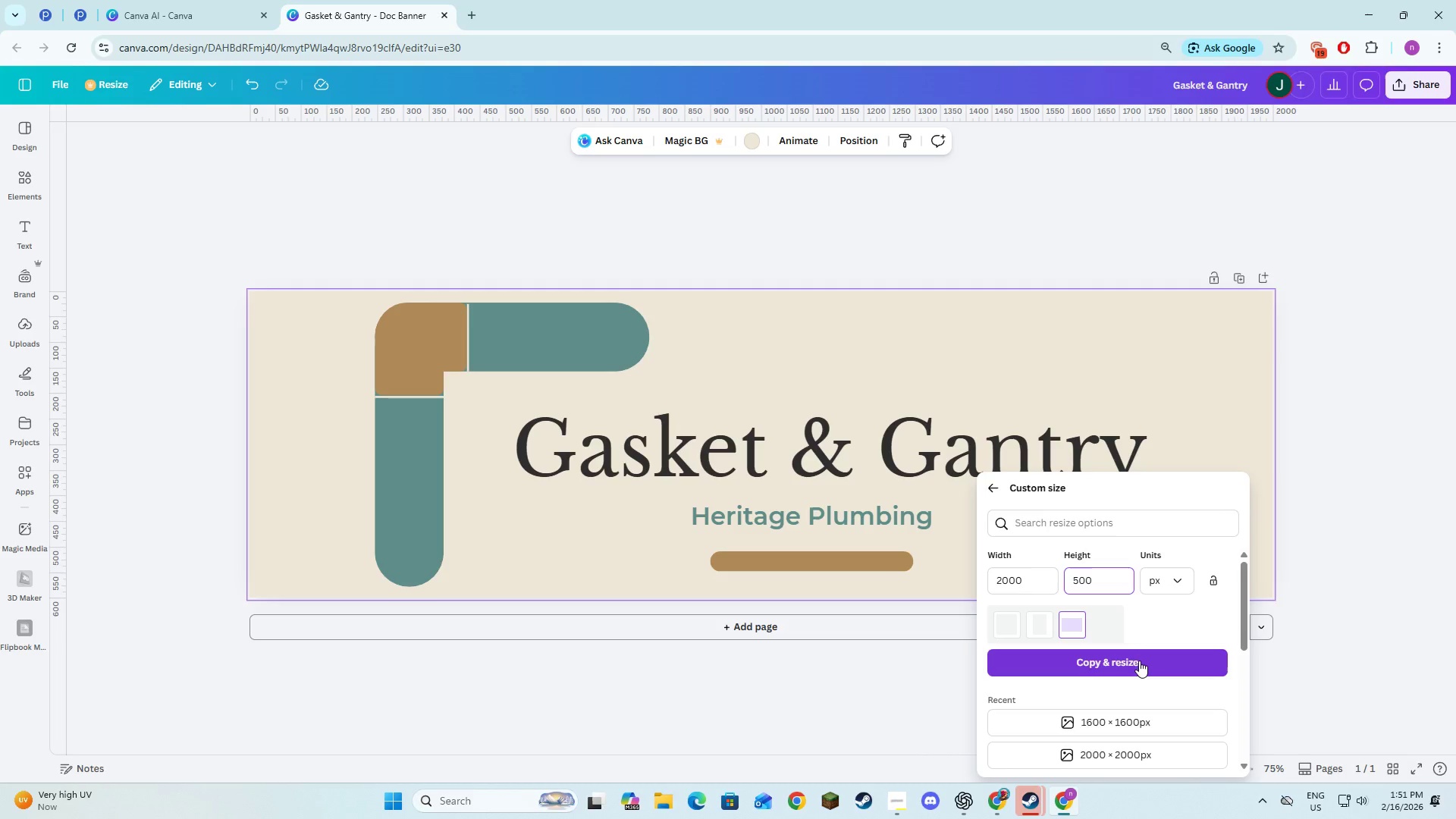 
left_click([1139, 664])
 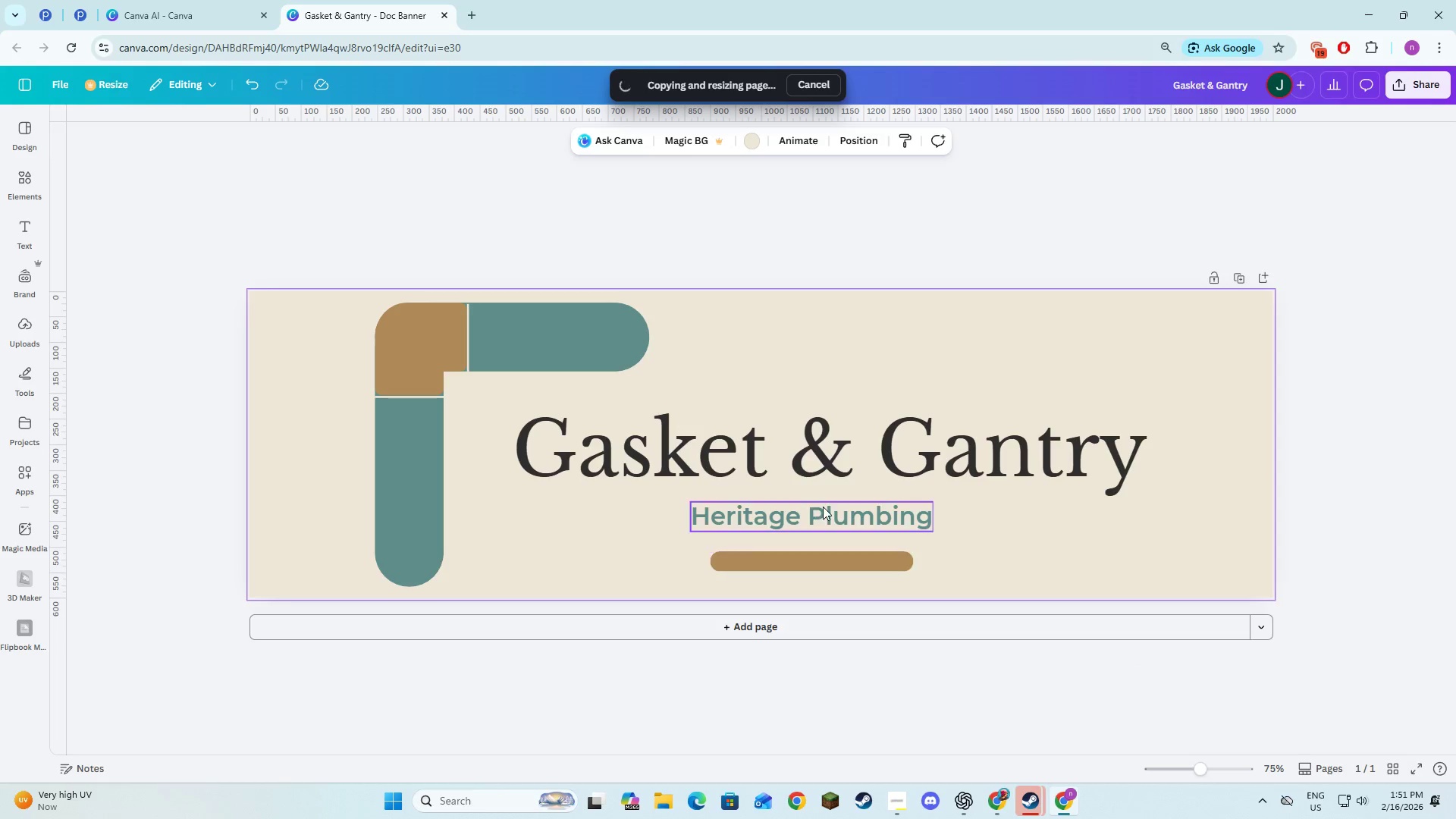 
key(Alt+AltLeft)
 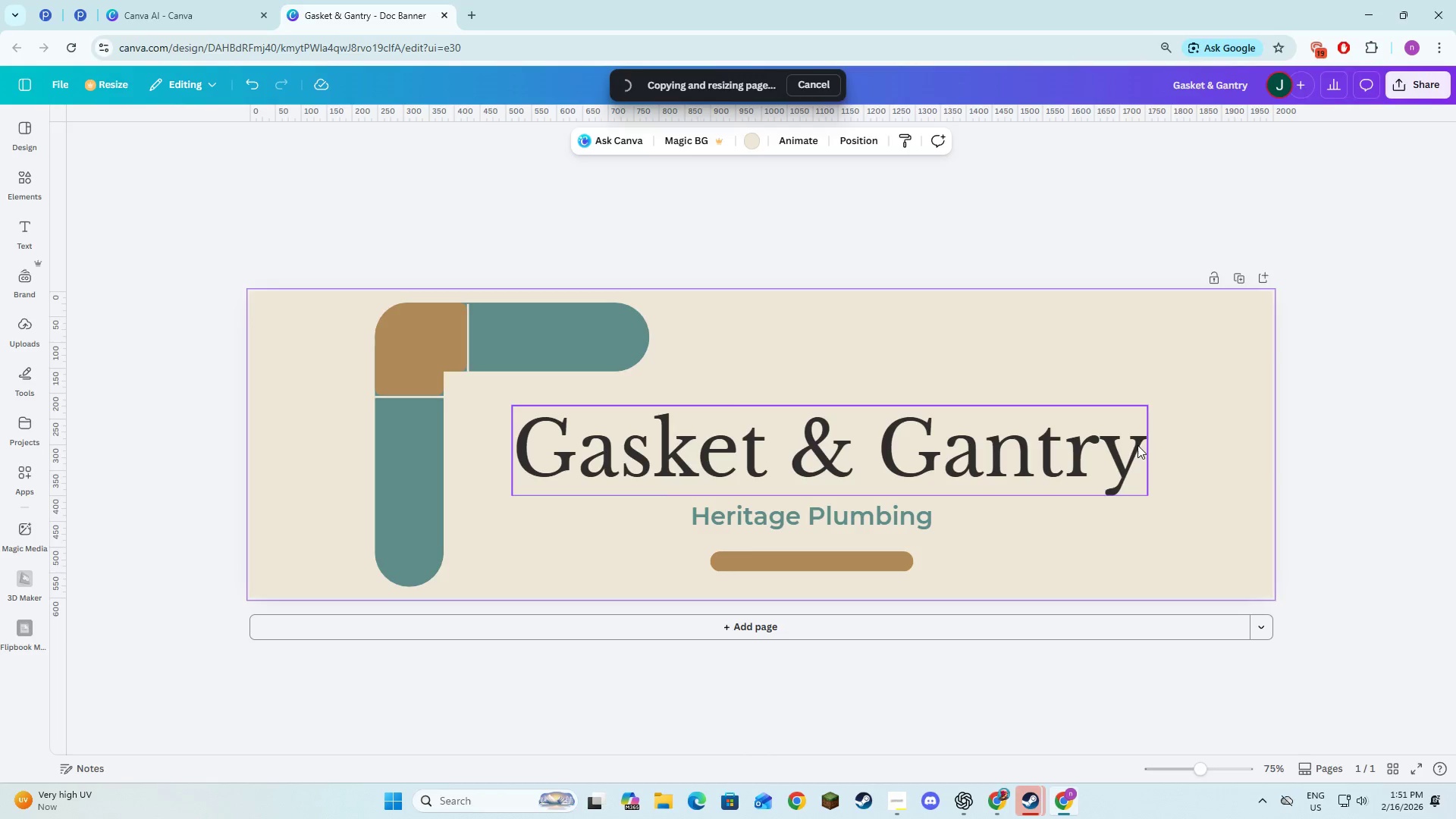 
key(Alt+Tab)